 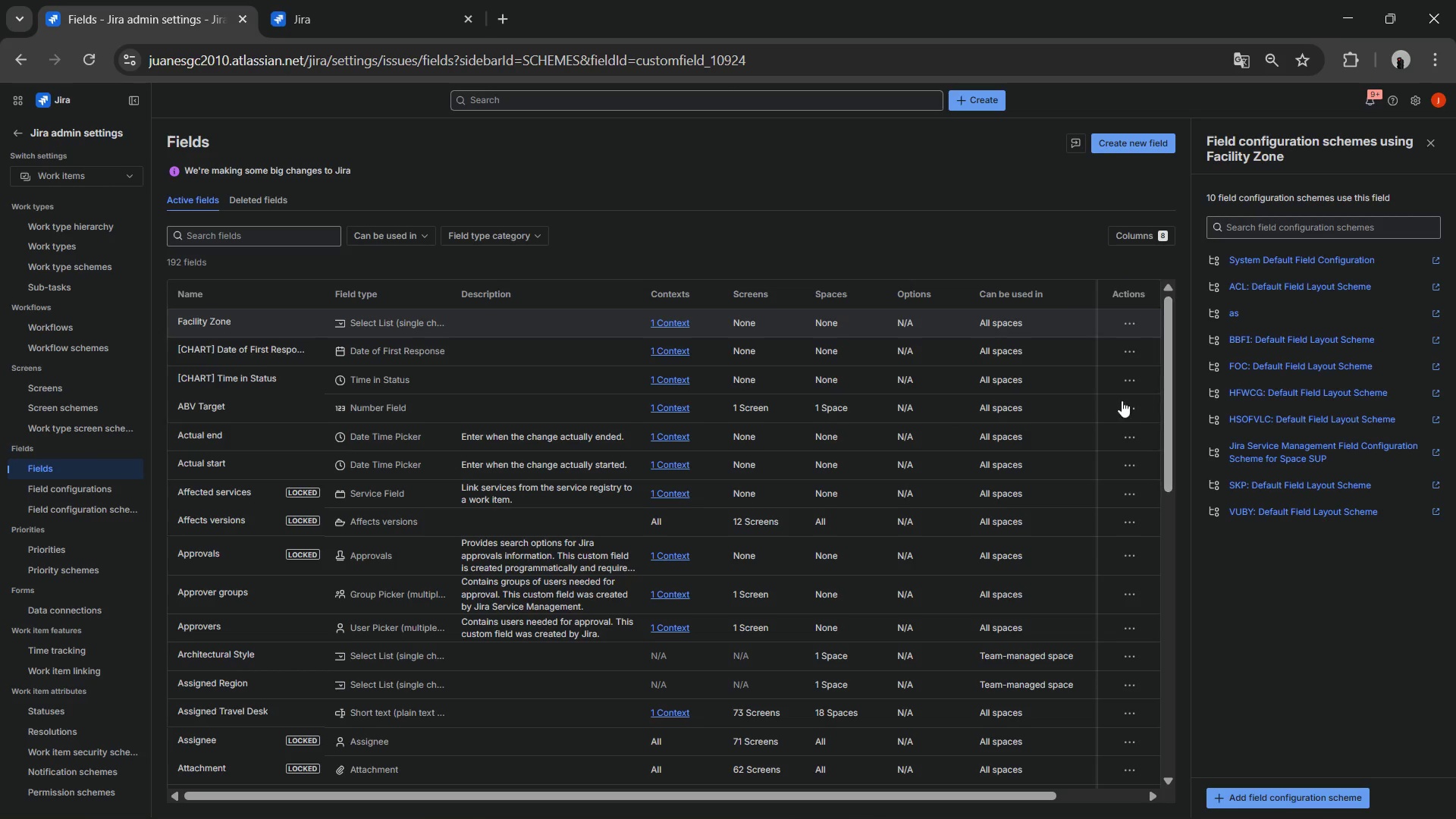 
left_click([1141, 149])
 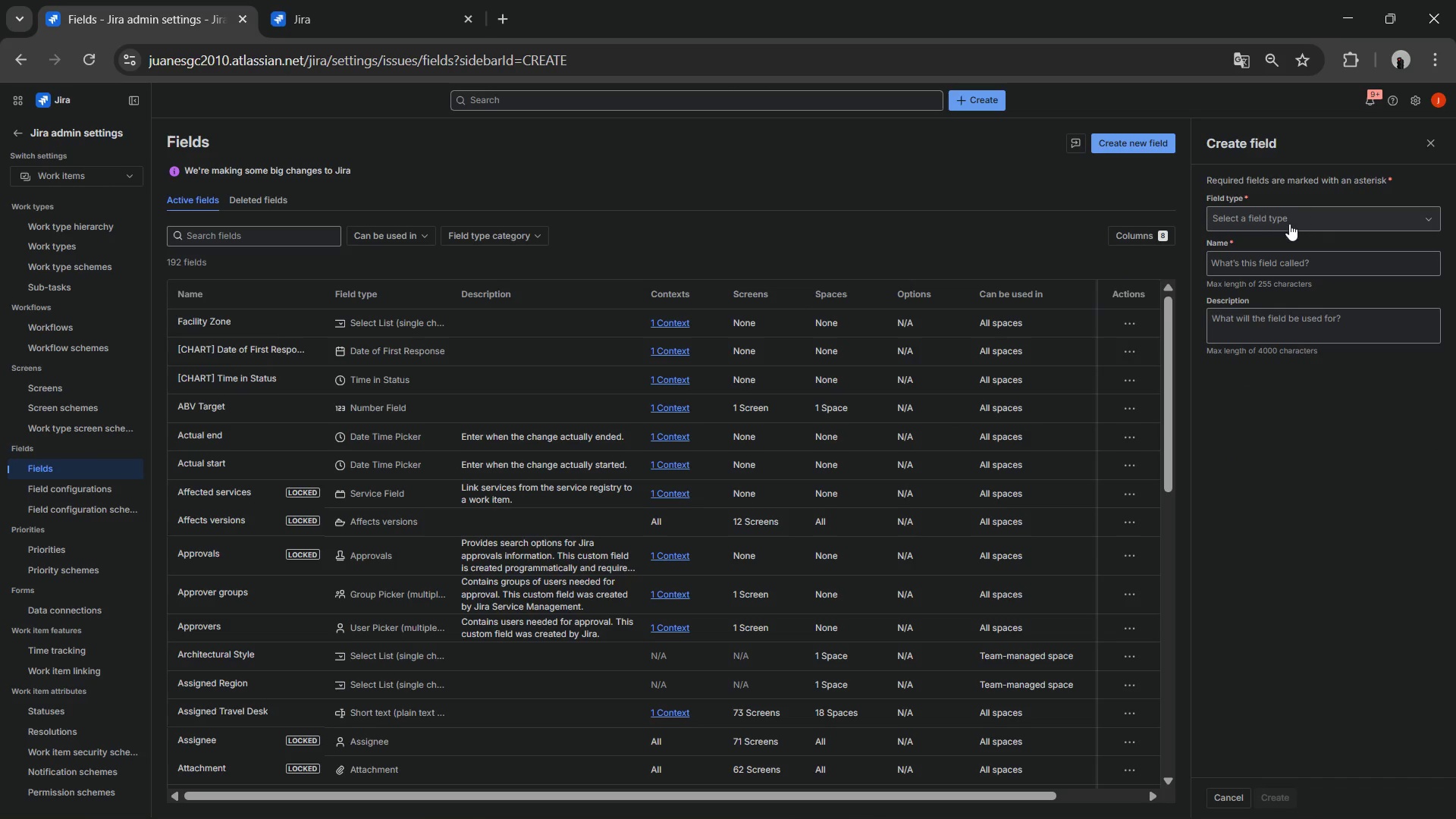 
key(Control+V)
 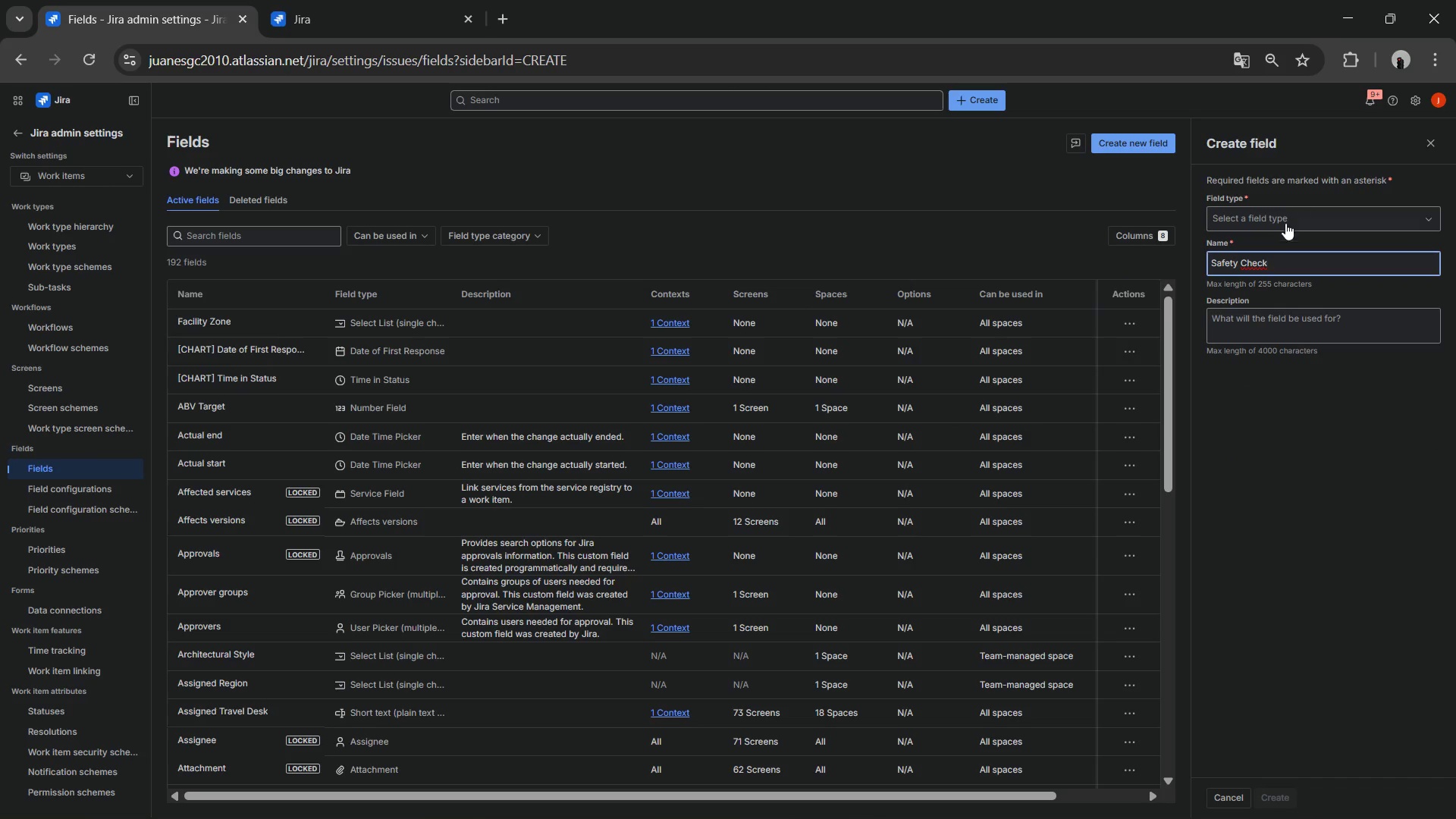 
left_click([1285, 231])
 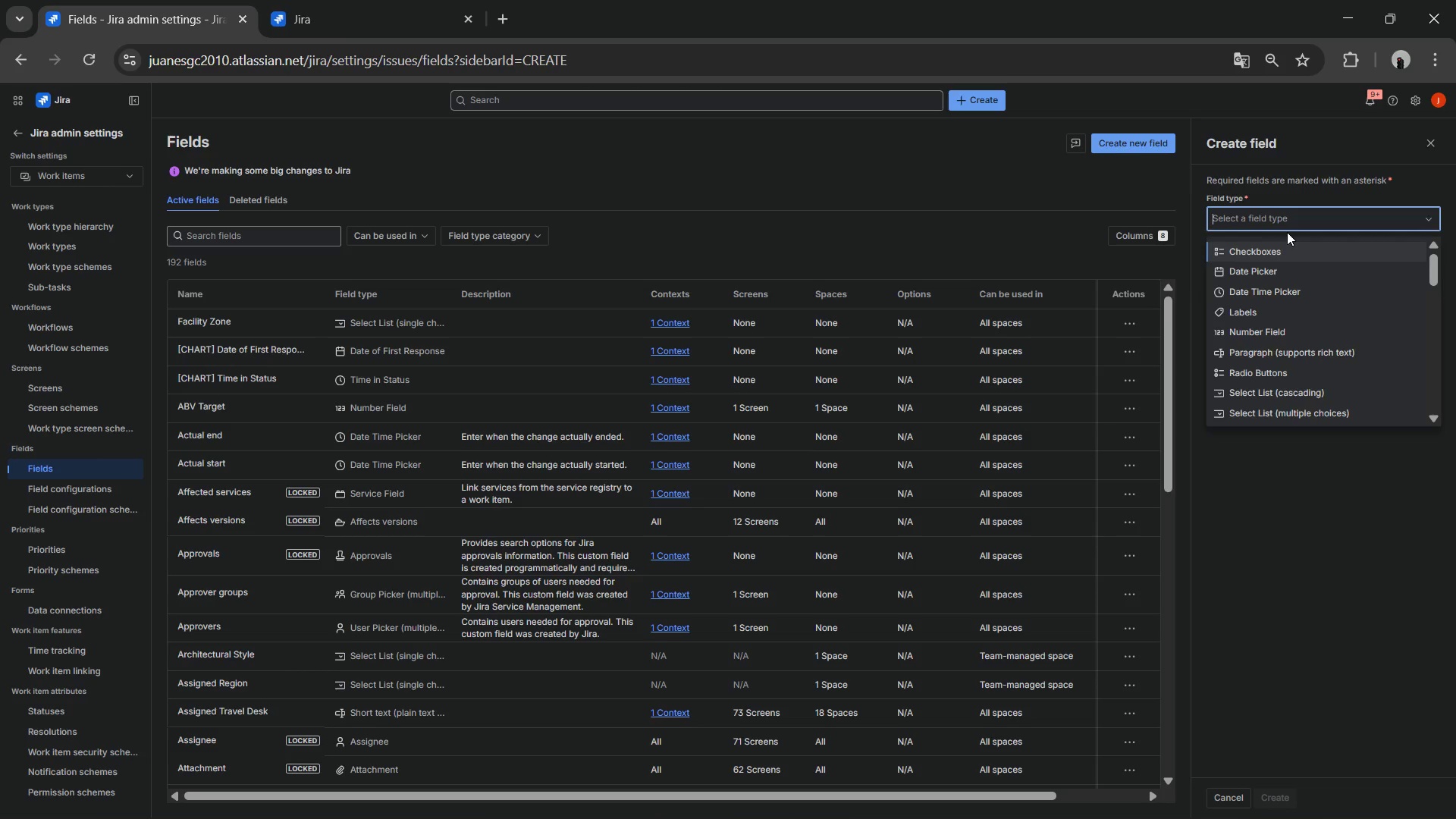 
left_click([1275, 247])
 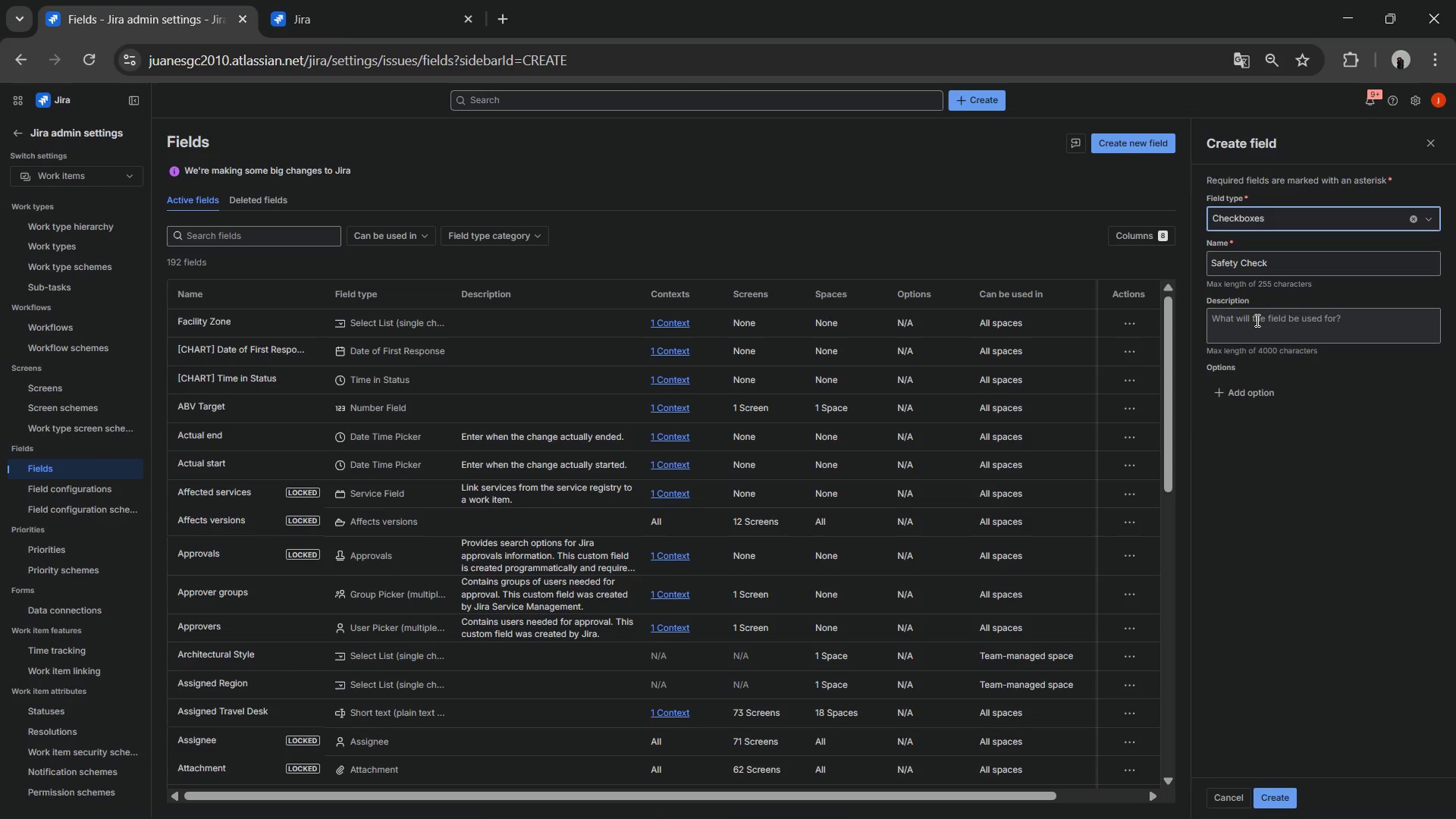 
wait(6.38)
 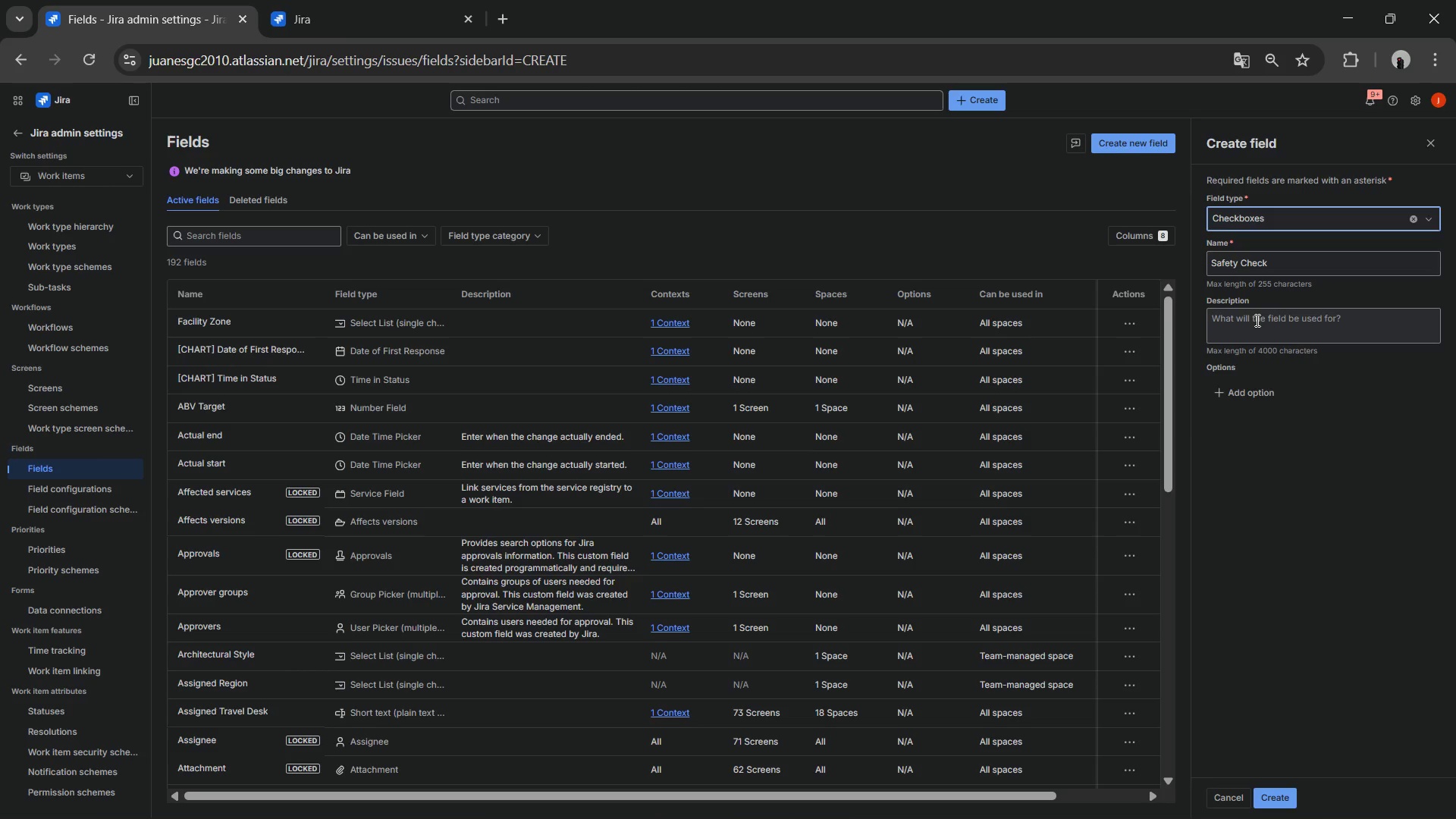 
left_click([1247, 397])
 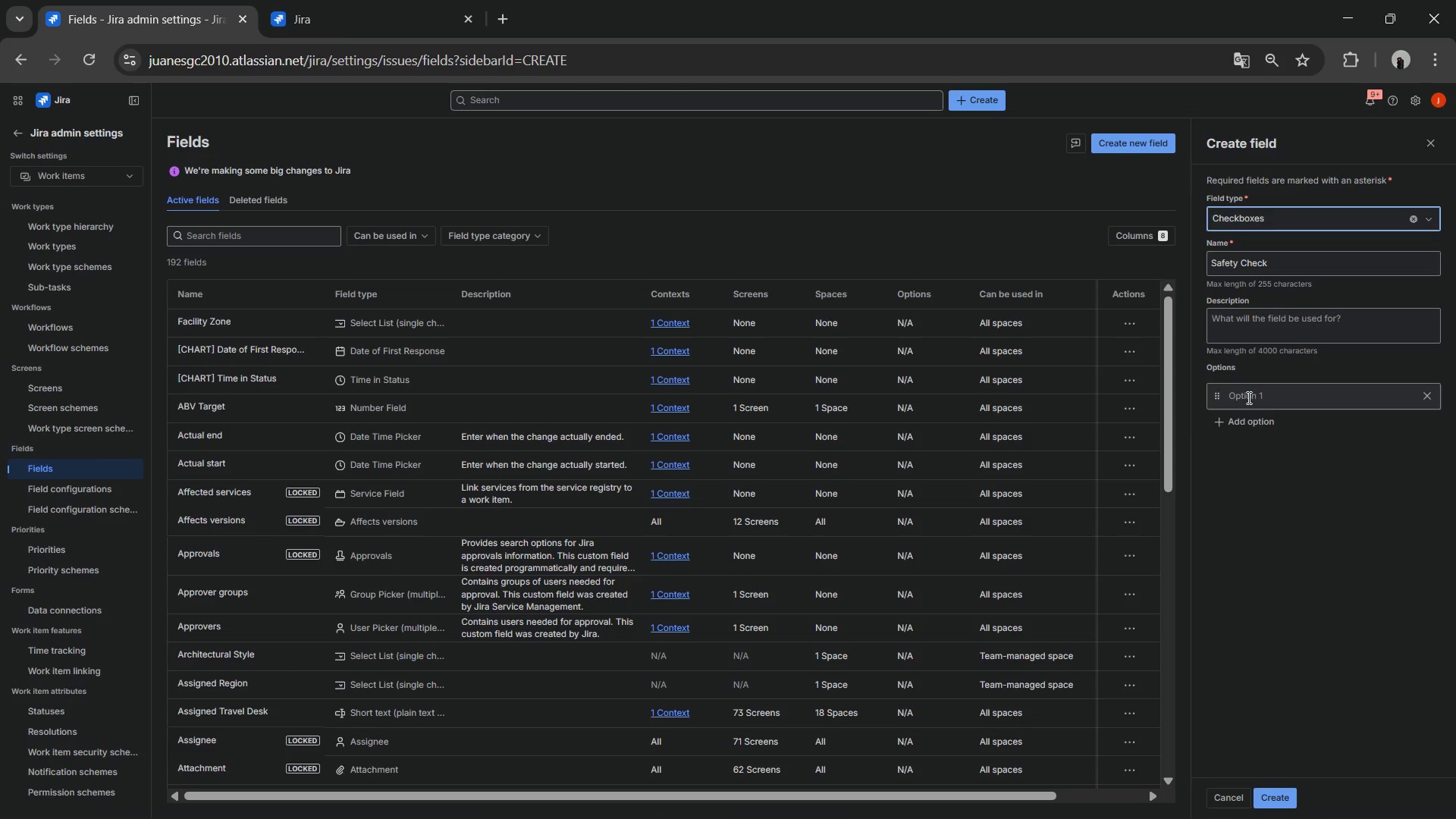 
left_click([1247, 397])
 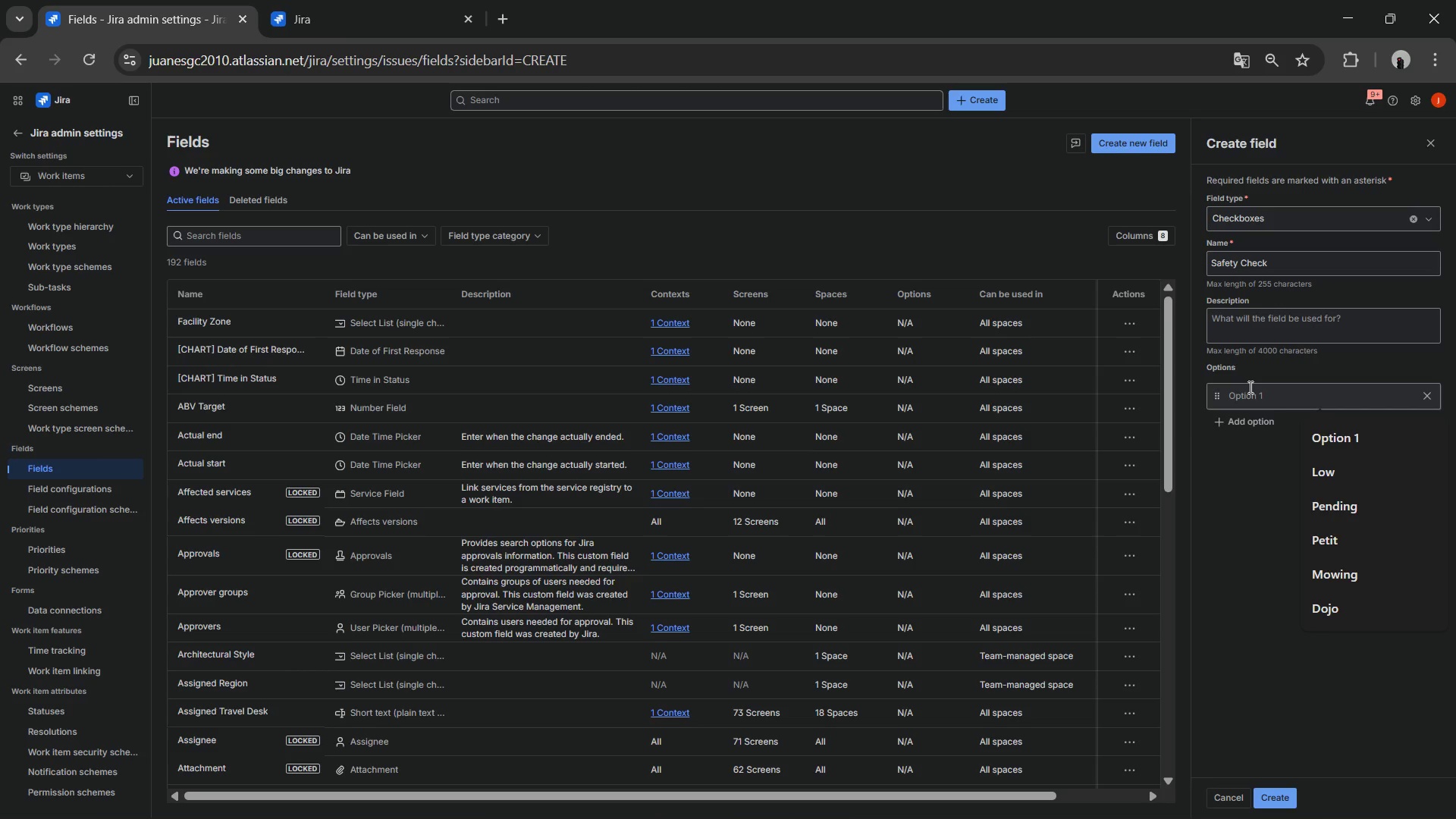 
type(True)
key(Tab)
 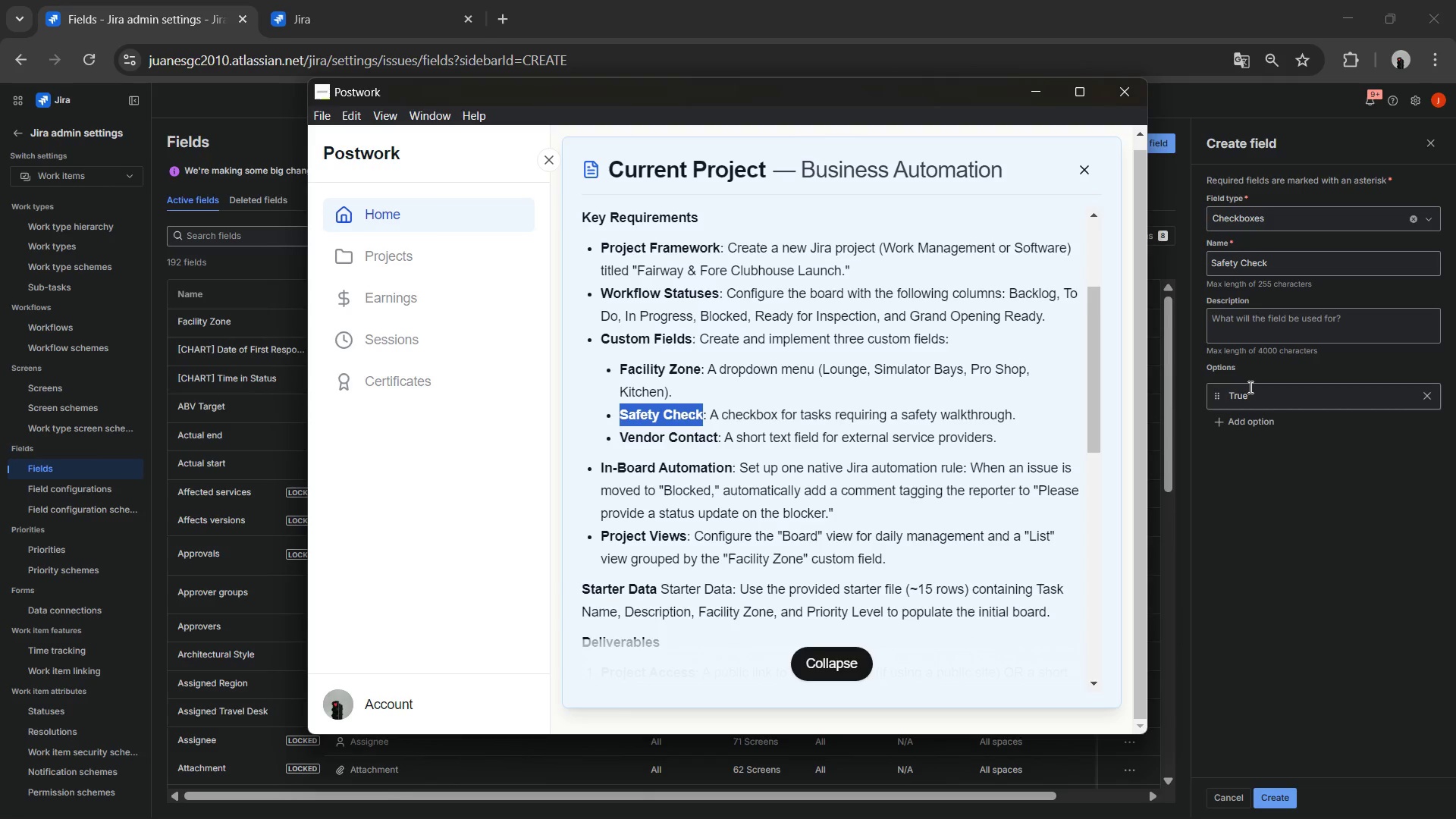 
hold_key(key=AltLeft, duration=0.33)